 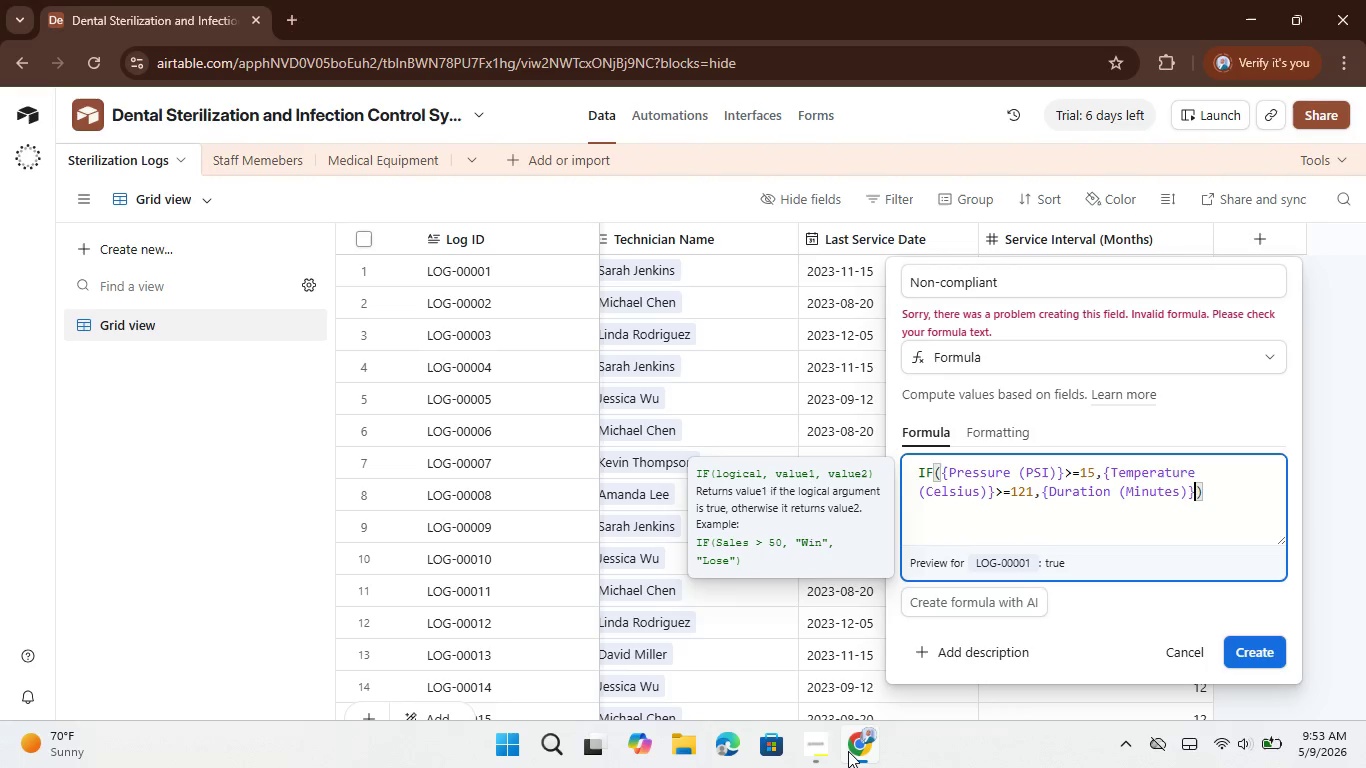 
type(>=20))
 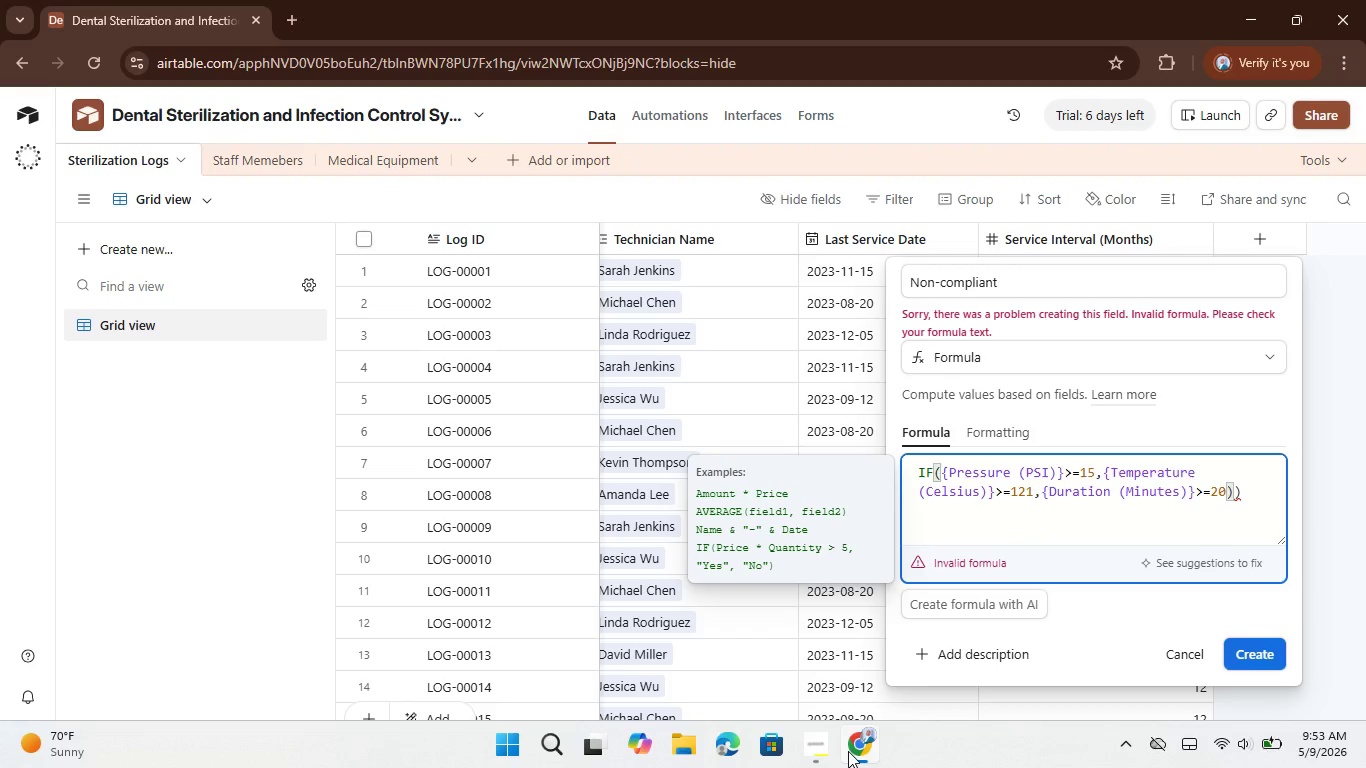 
left_click([943, 474])
 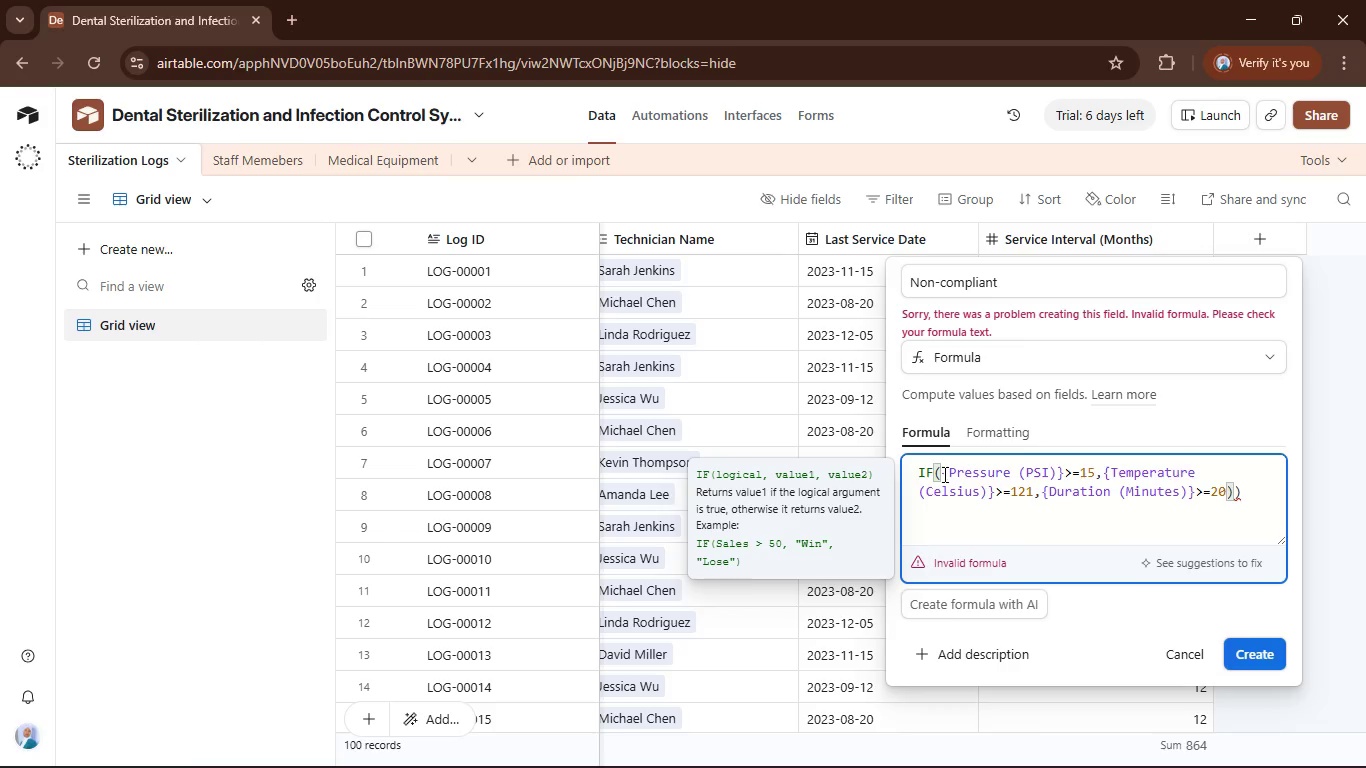 
type(AND()
 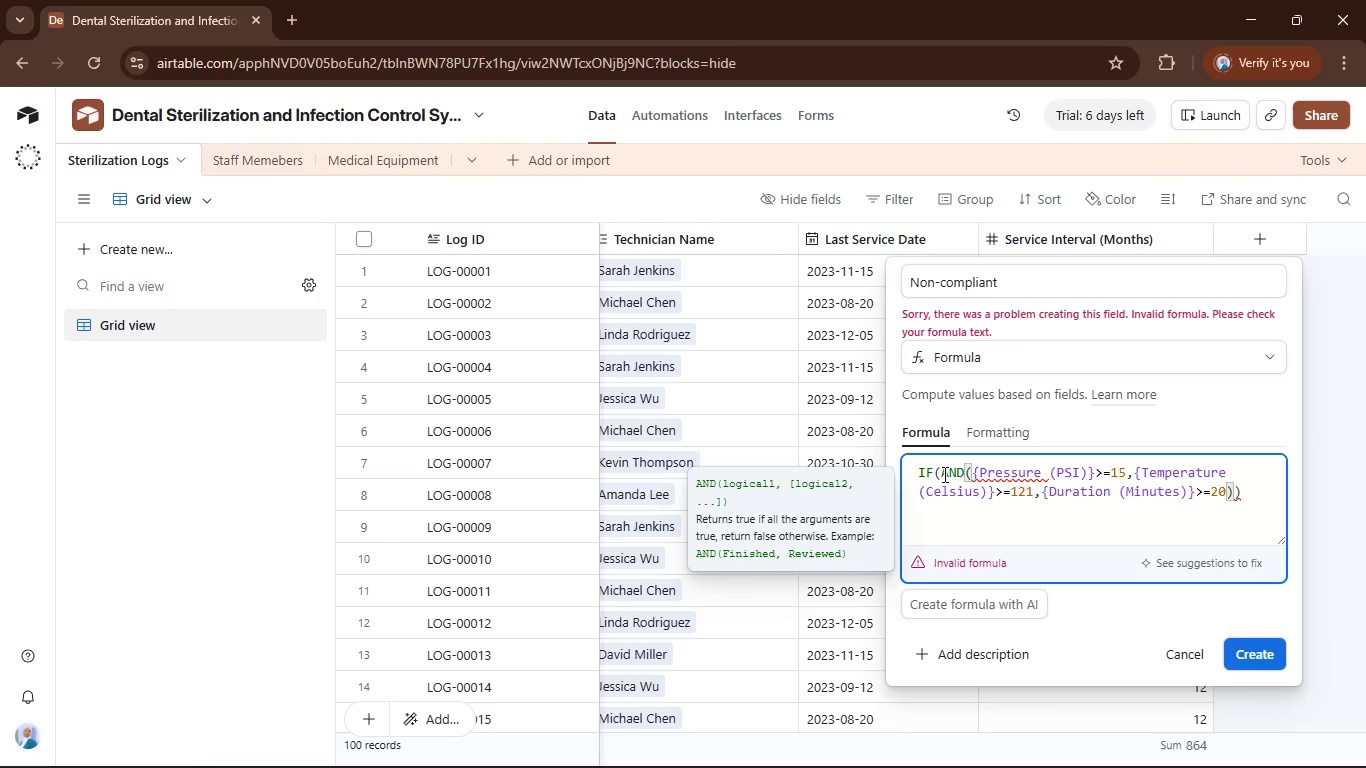 
left_click([1264, 490])
 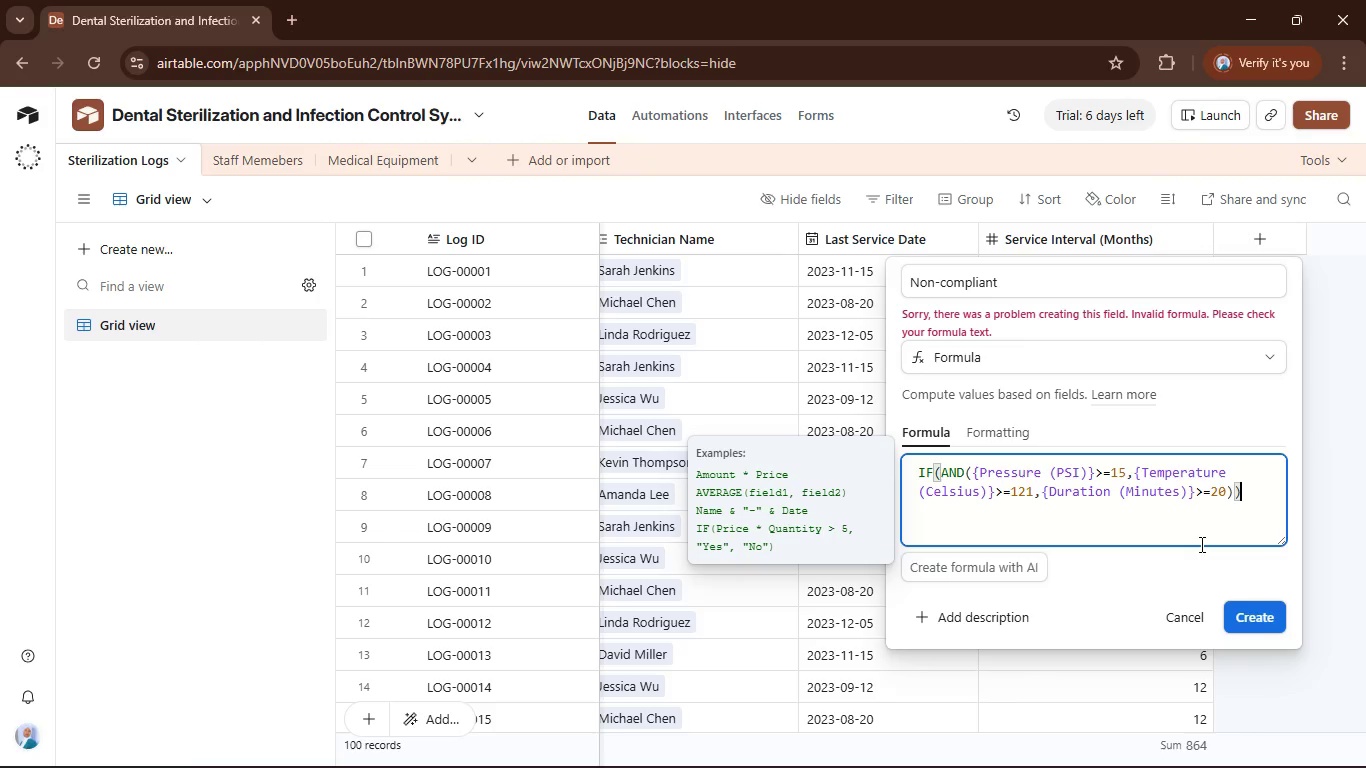 
key(ArrowLeft)
 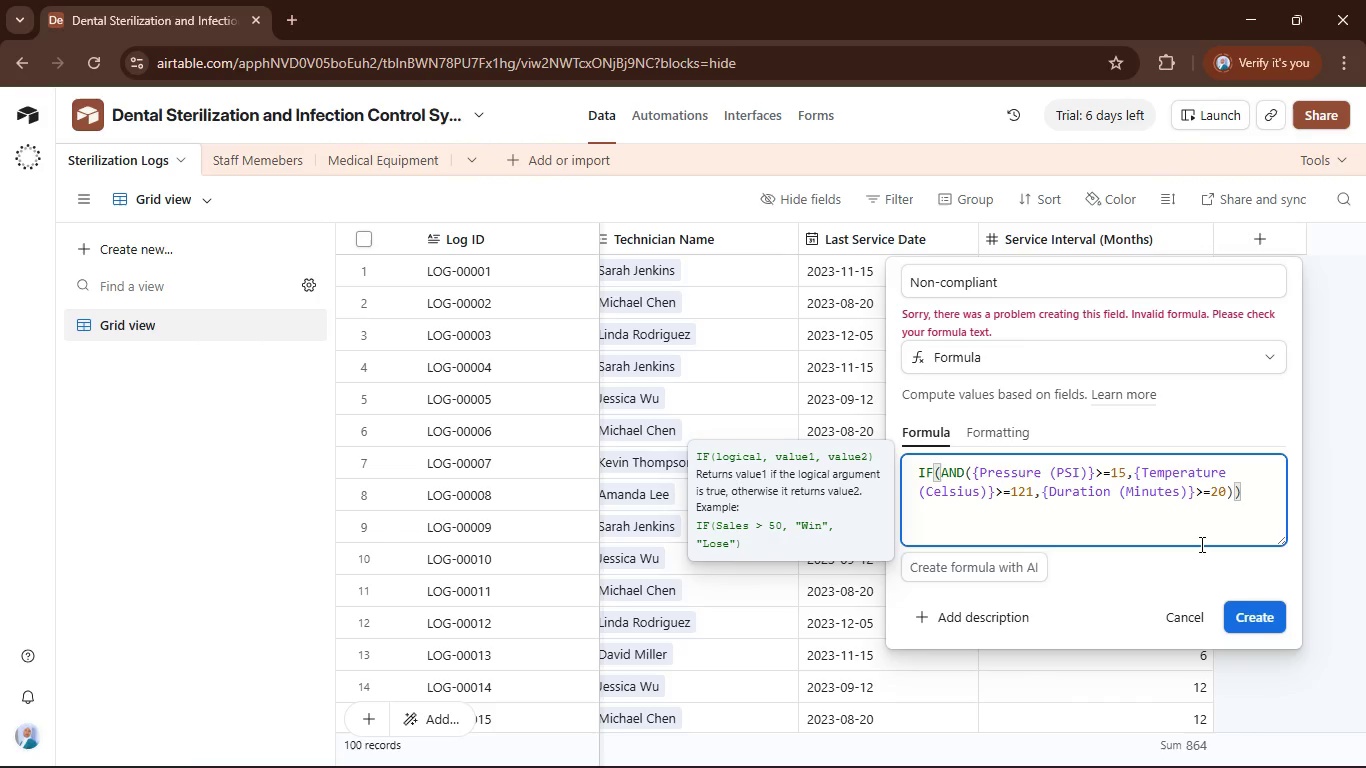 
key(Comma)
 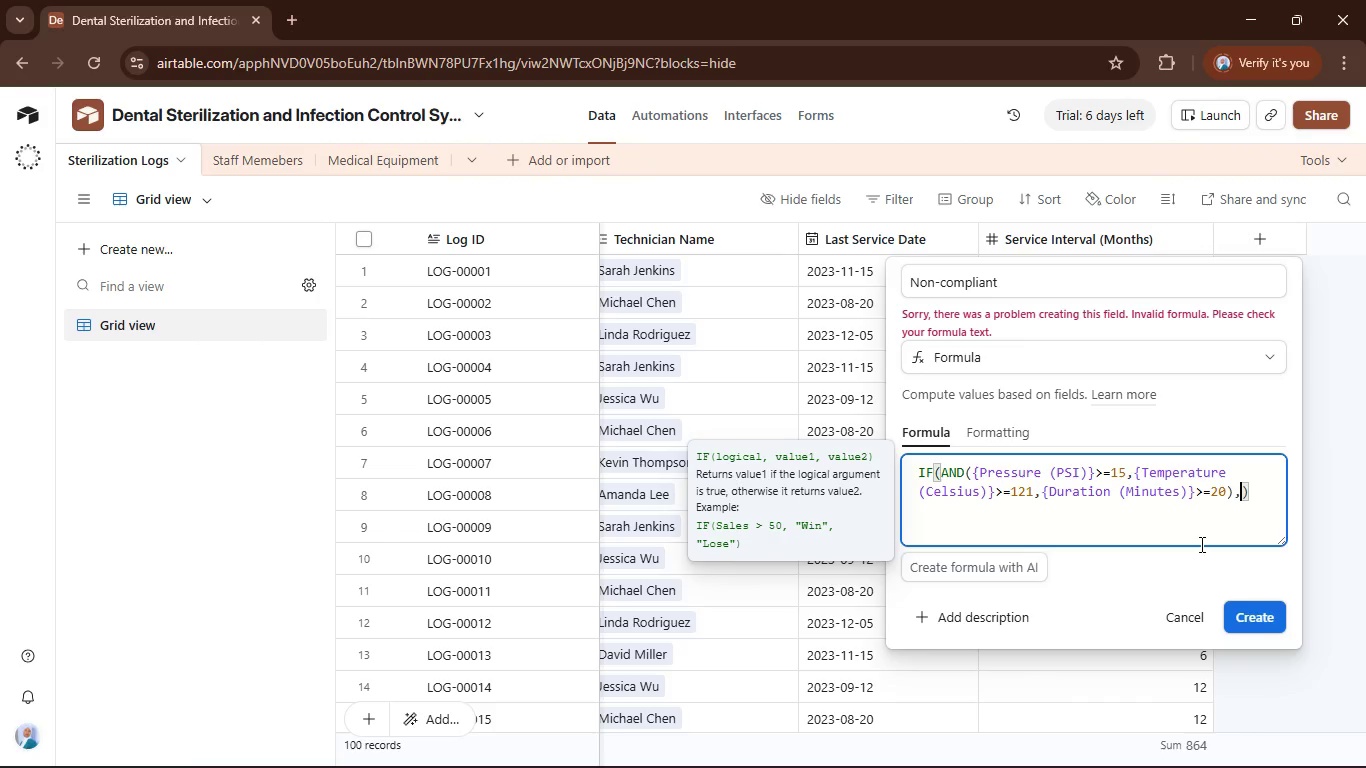 
key(Shift+Quote)
 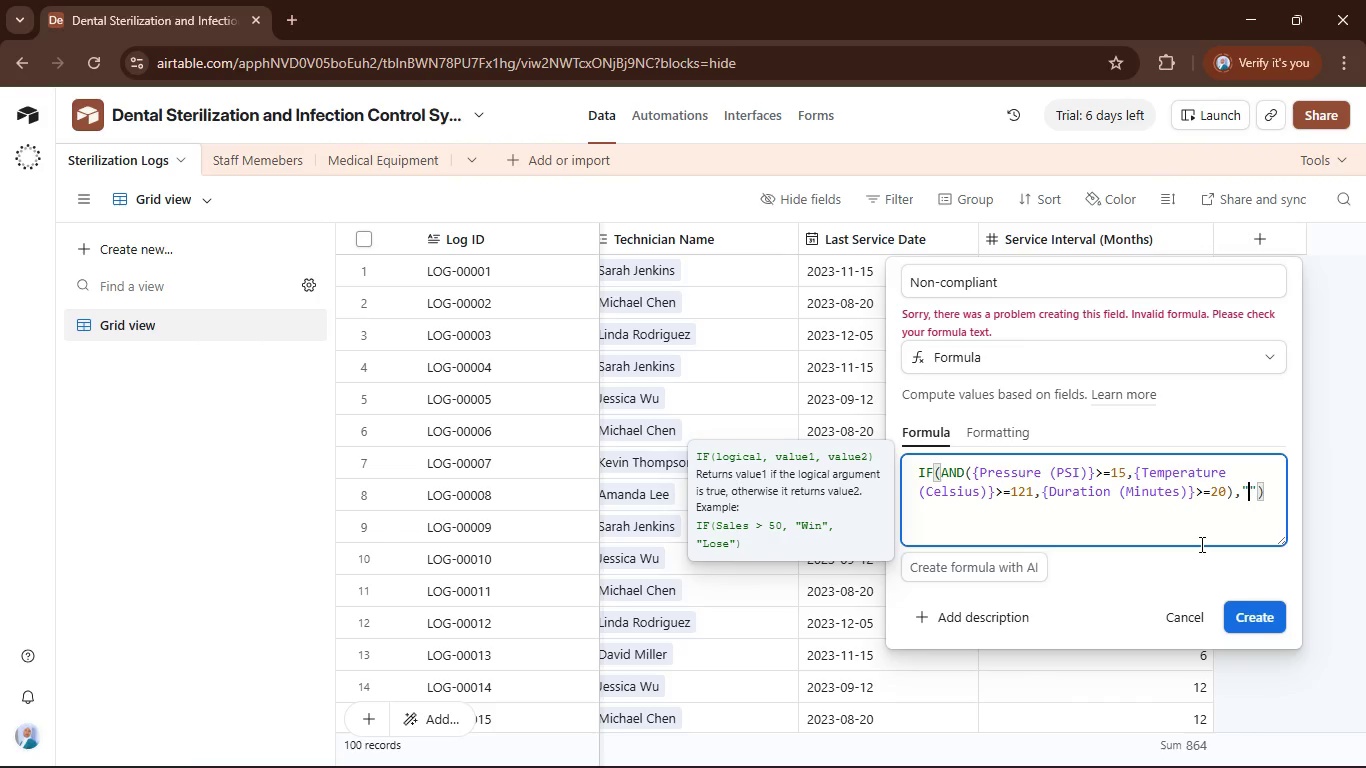 
key(Shift+Quote)
 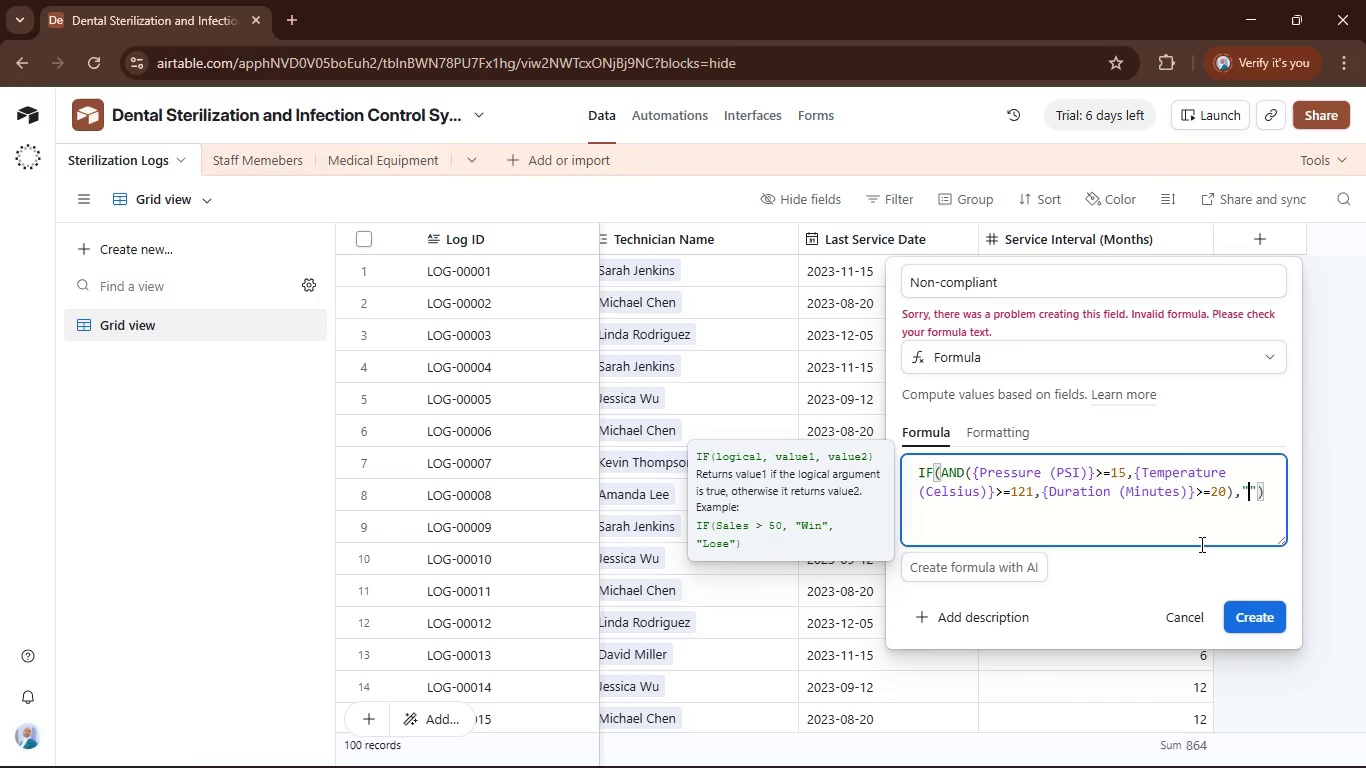 
key(ArrowLeft)
 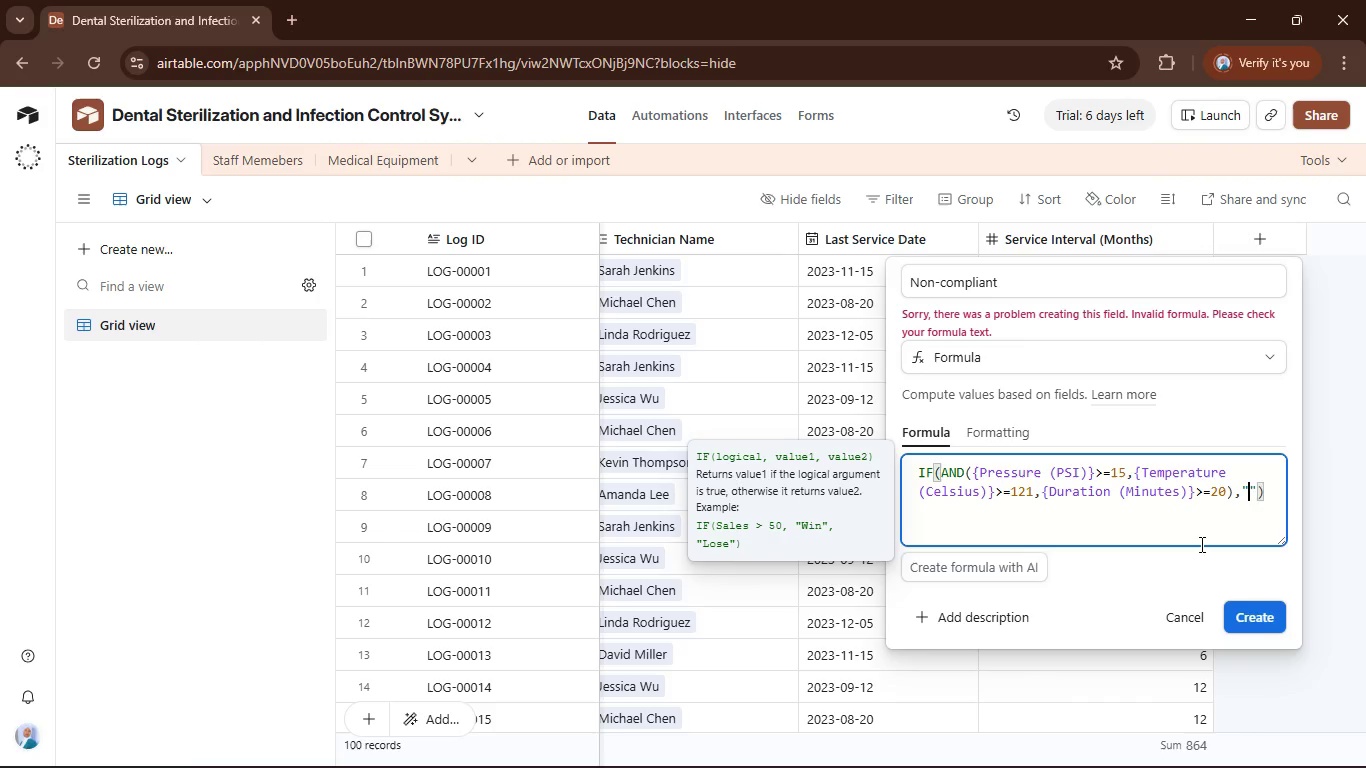 
type(Non-Complaint)
 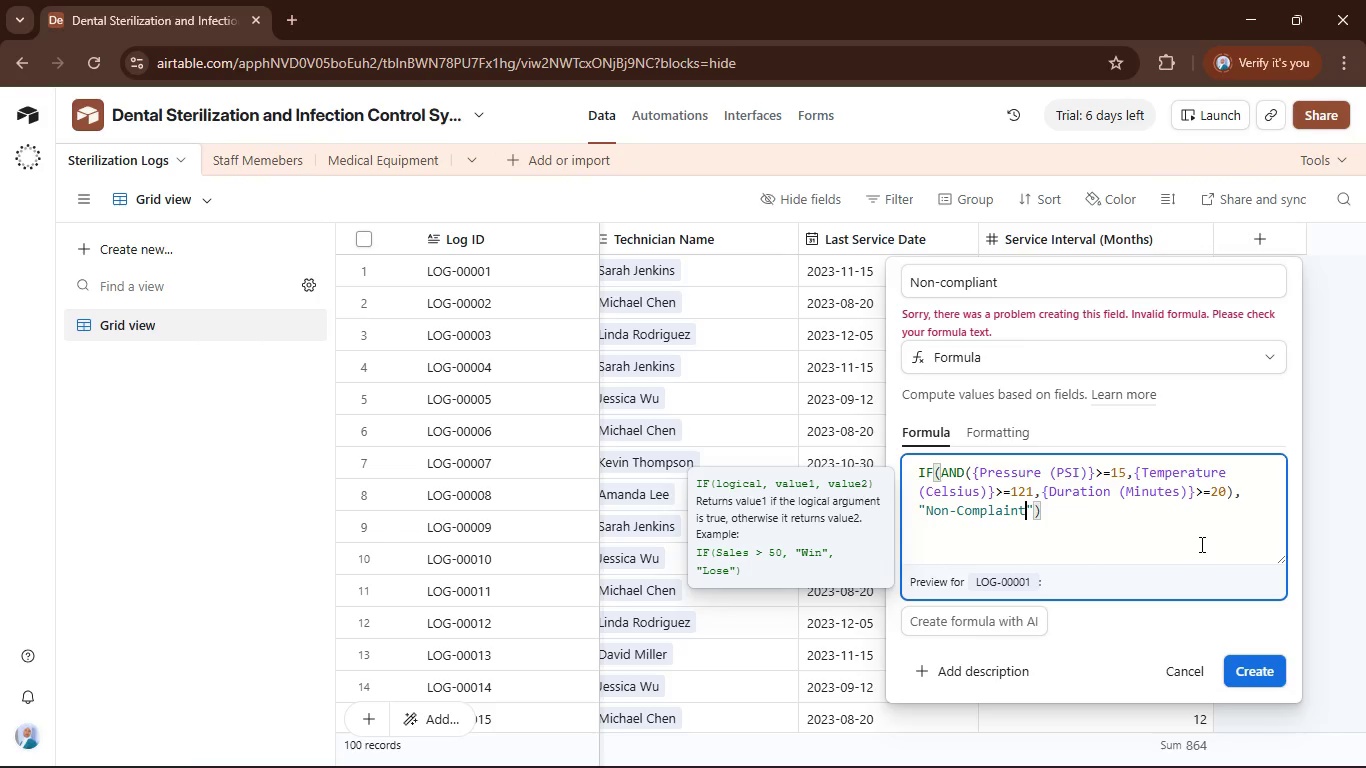 
key(ArrowRight)
 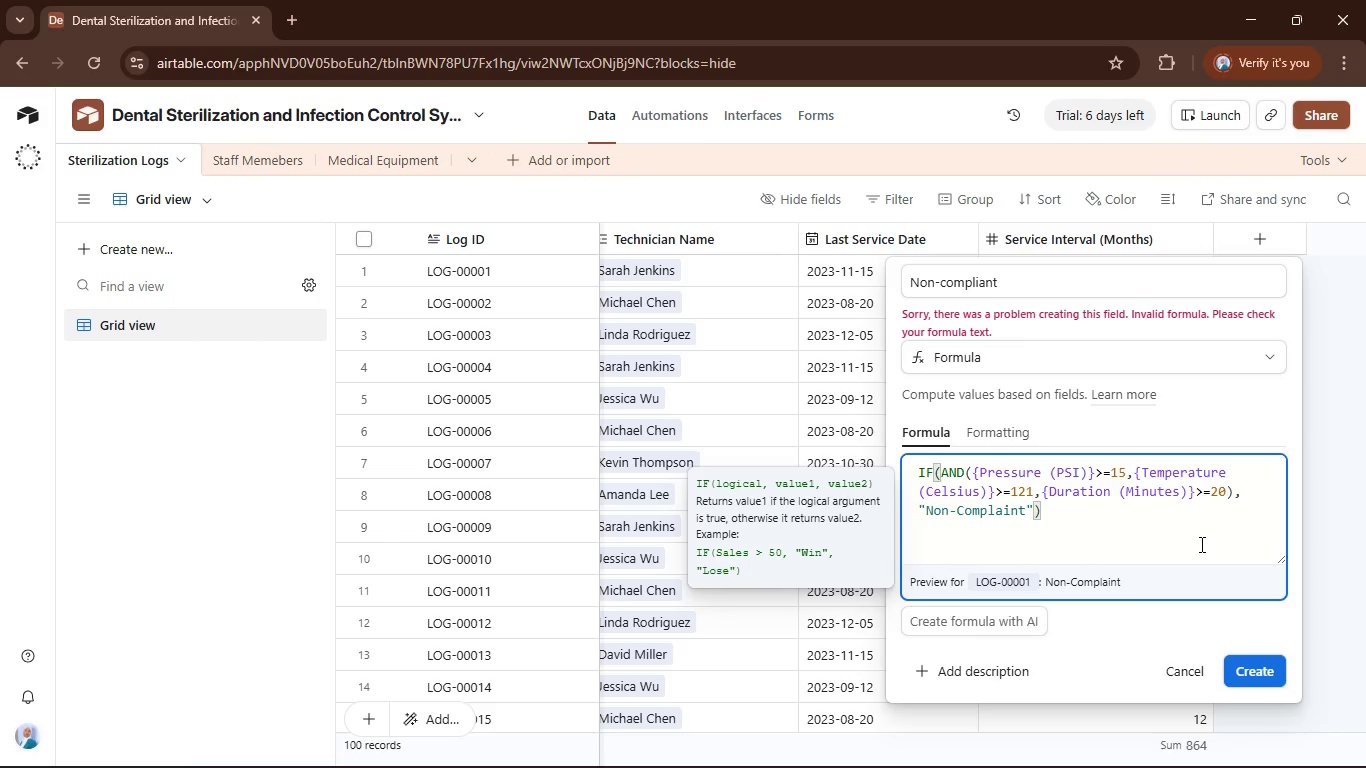 
key(Comma)
 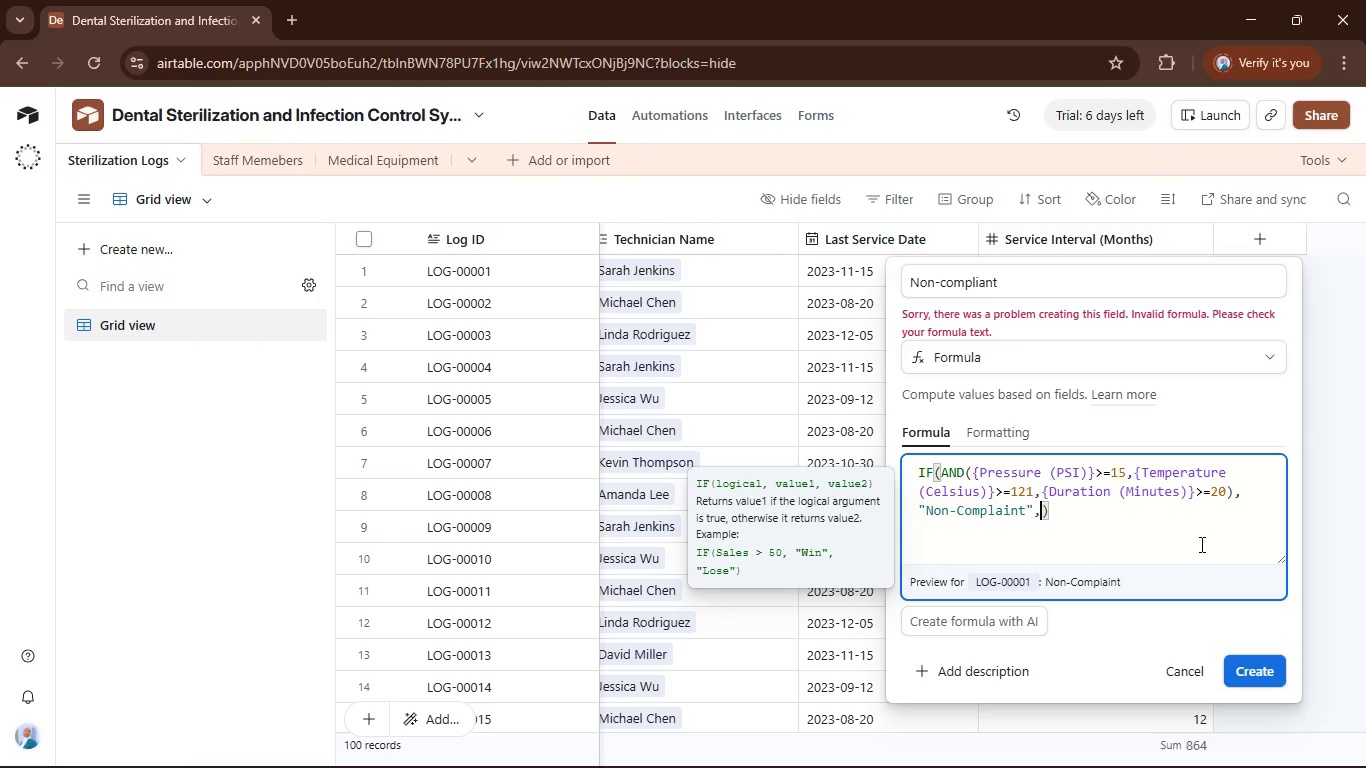 
key(Shift+Quote)
 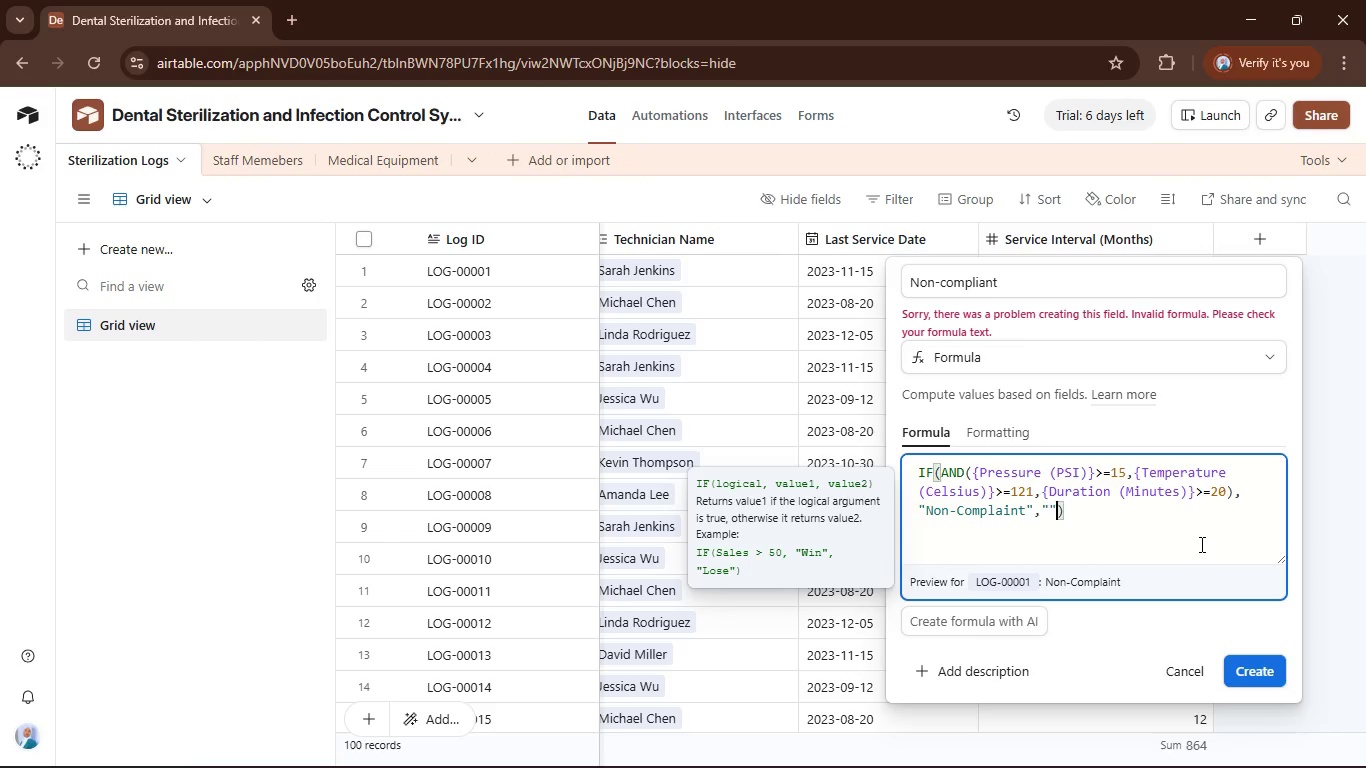 
key(Shift+Quote)
 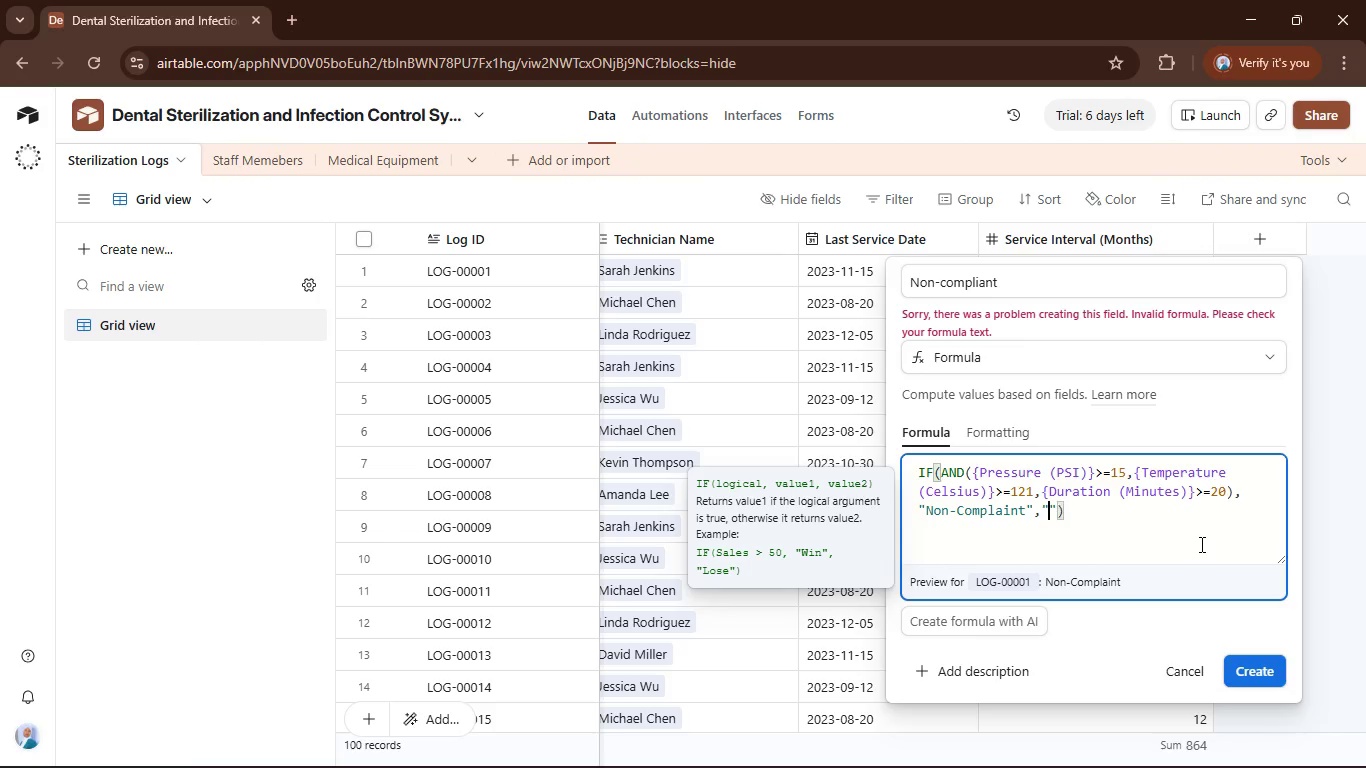 
key(ArrowLeft)
 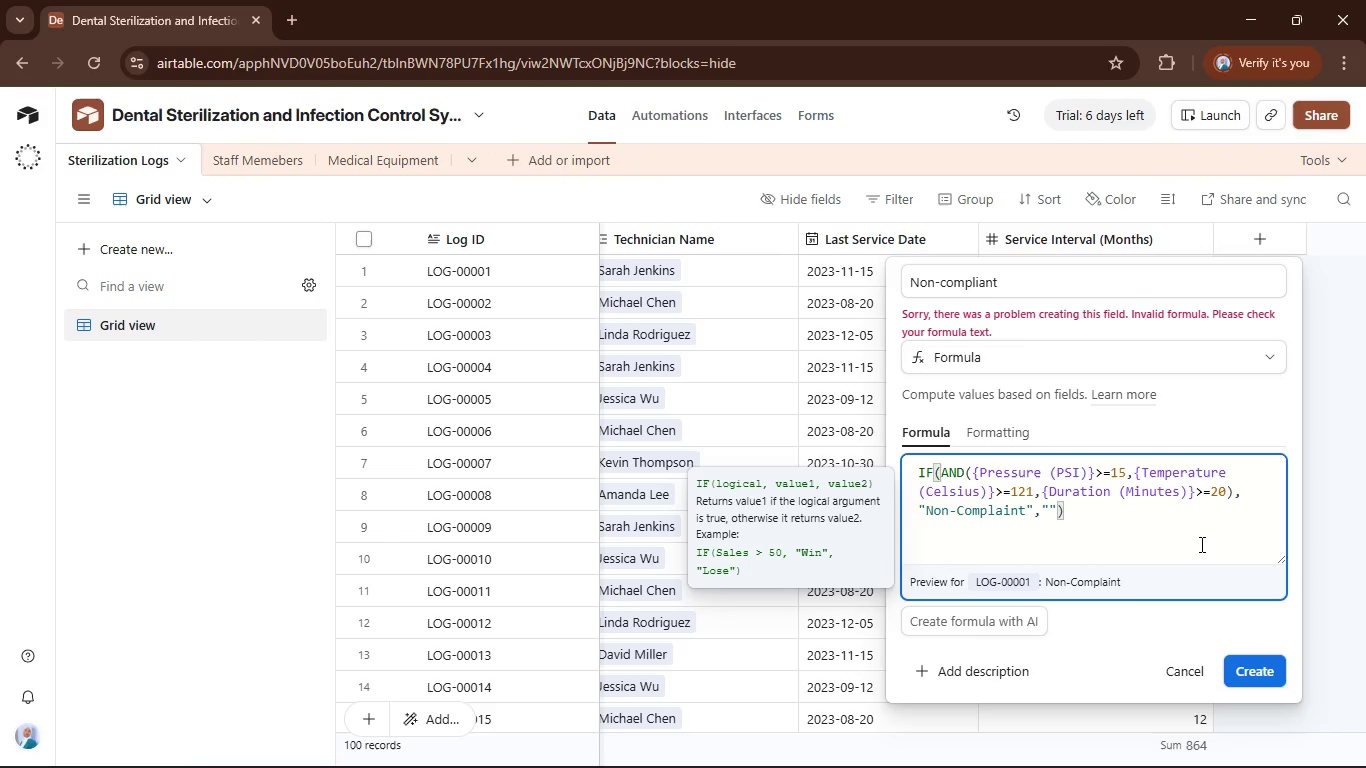 
type(Complia)
key(Backspace)
key(Backspace)
key(Backspace)
type(;)
key(Backspace)
type(lanint)
key(Backspace)
key(Backspace)
key(Backspace)
key(Backspace)
type(int)
 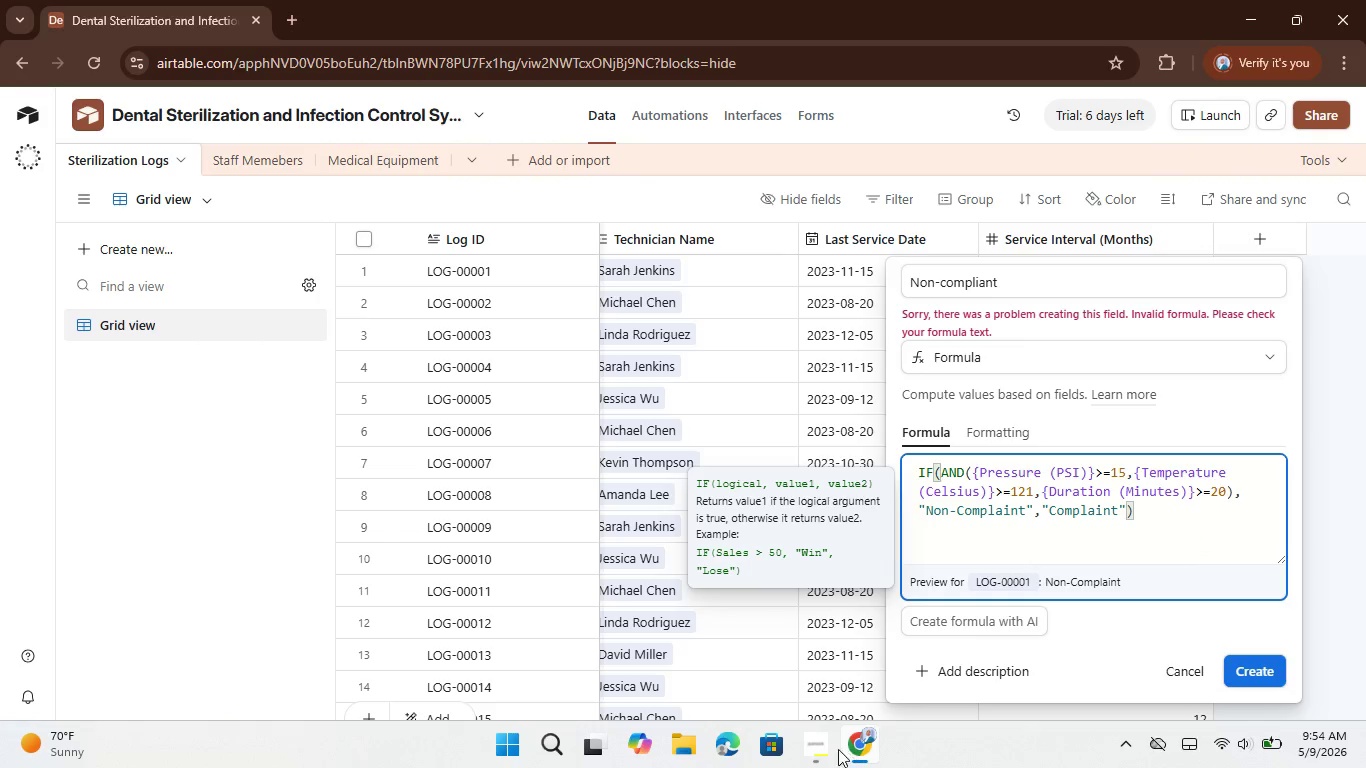 
wait(5.25)
 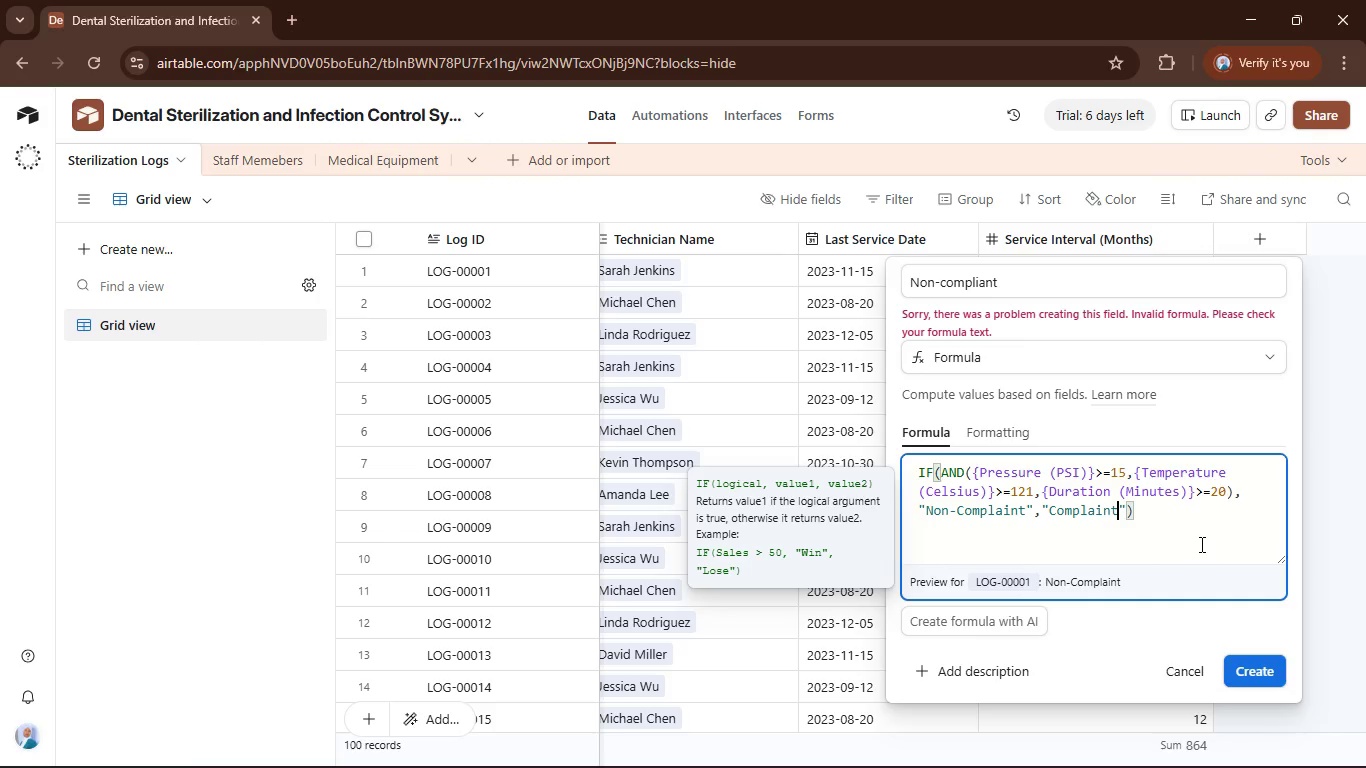 
left_click([823, 744])